 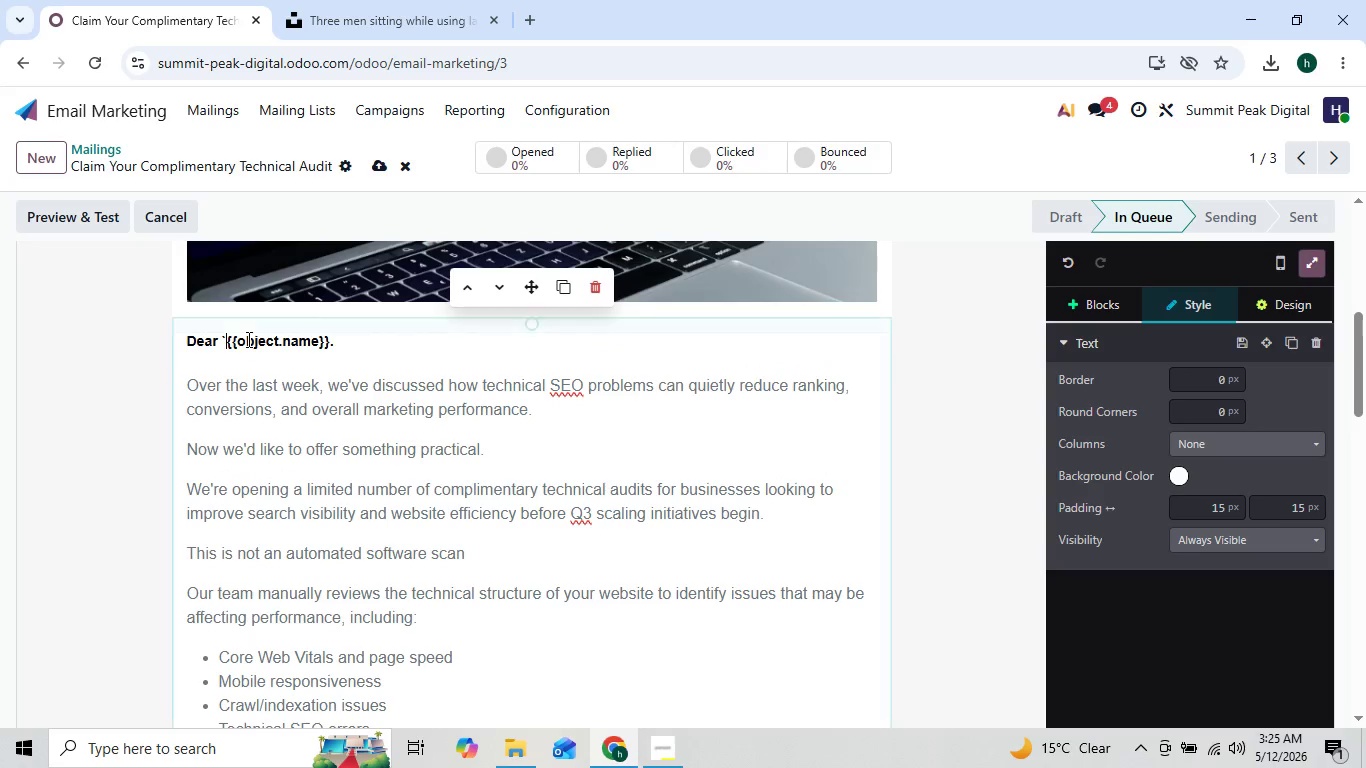 
left_click([326, 343])
 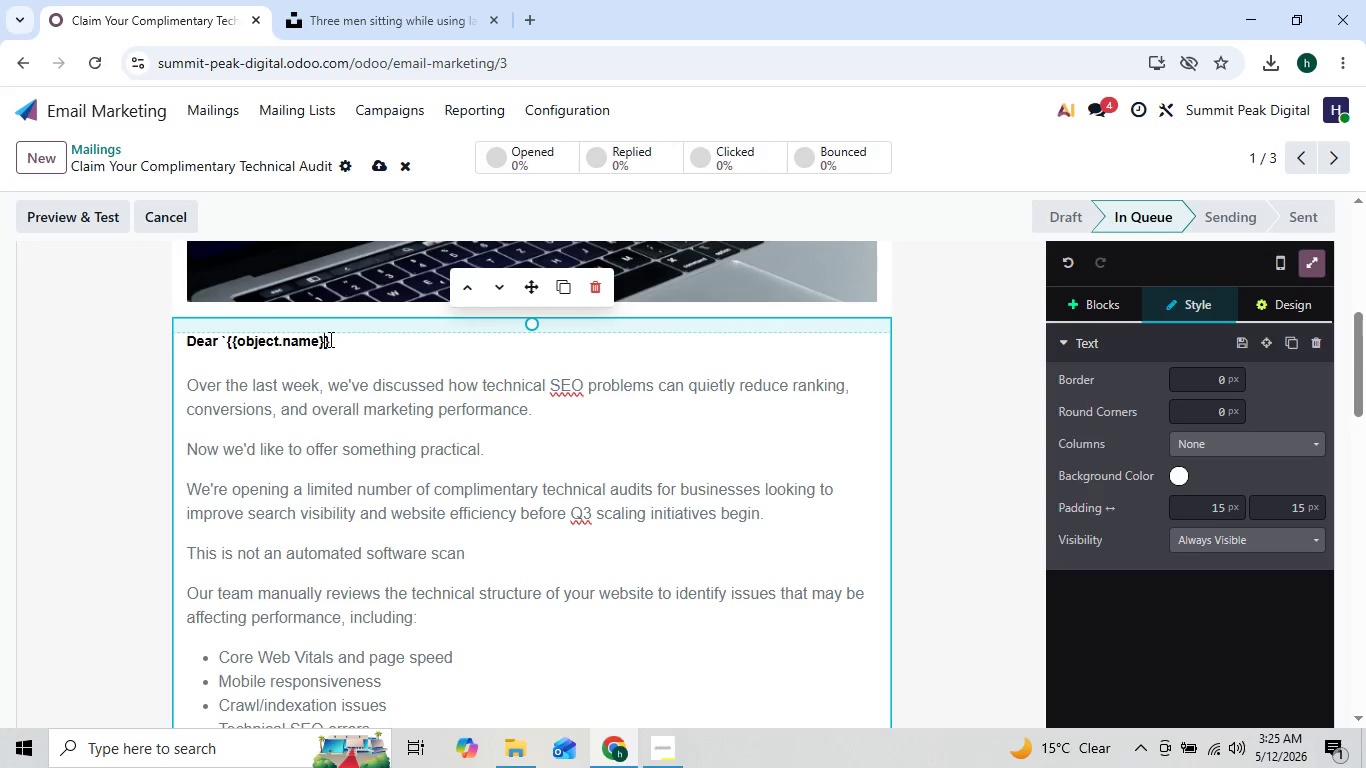 
left_click([327, 339])
 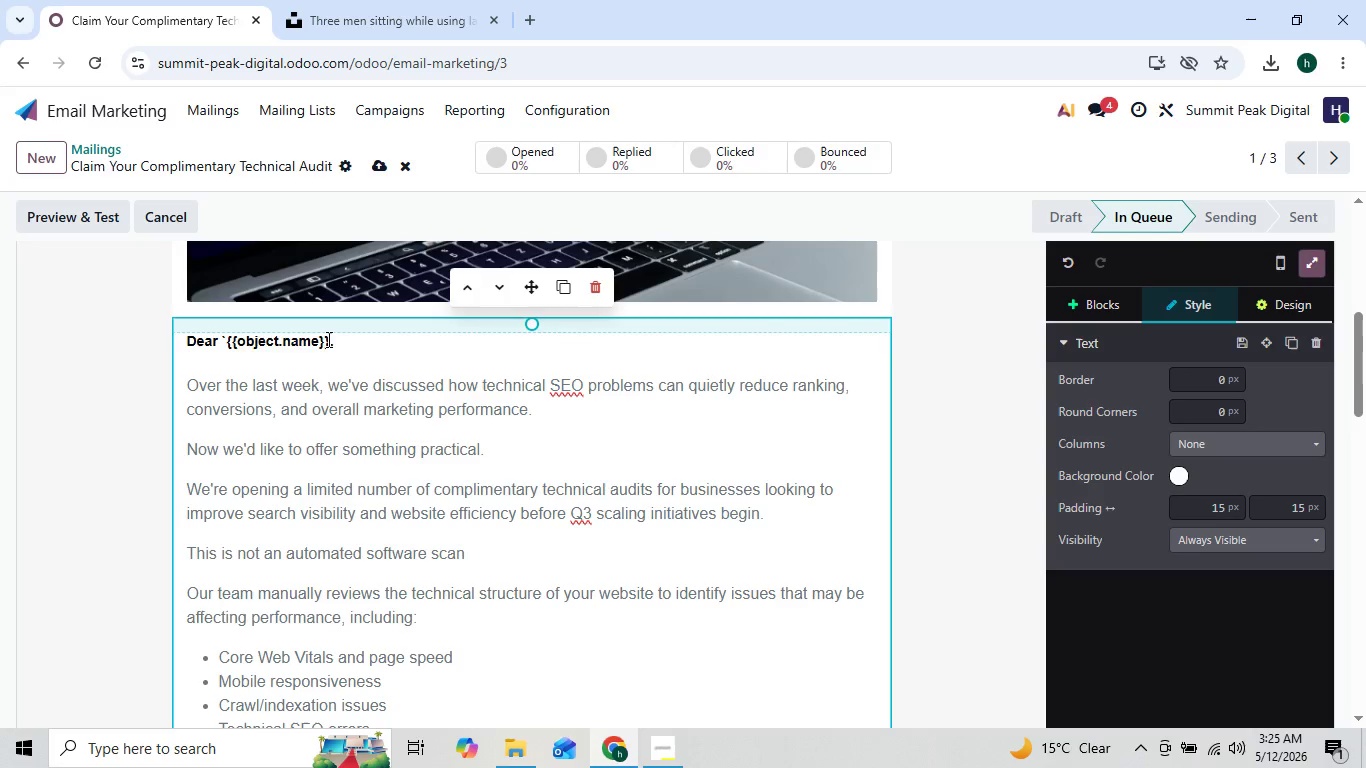 
key(Backquote)
 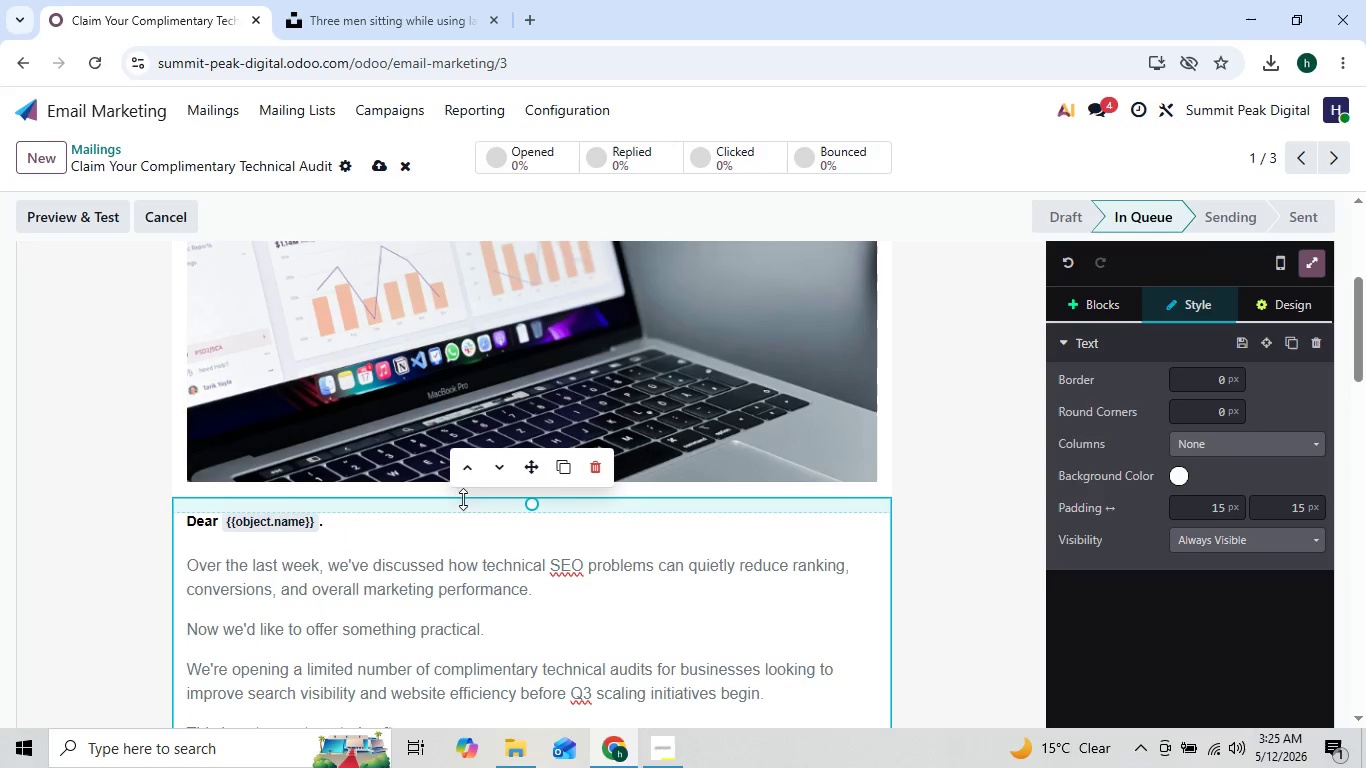 
wait(5.11)
 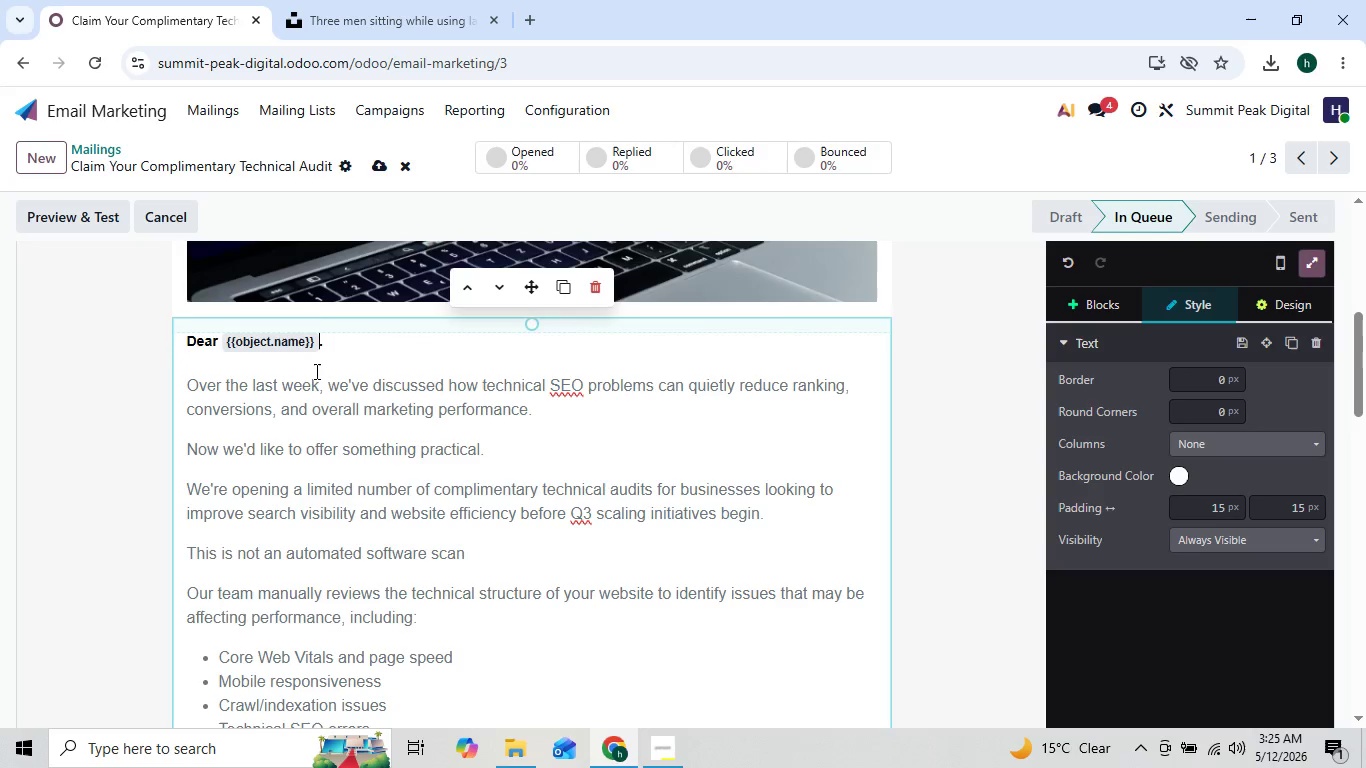 
left_click([868, 394])
 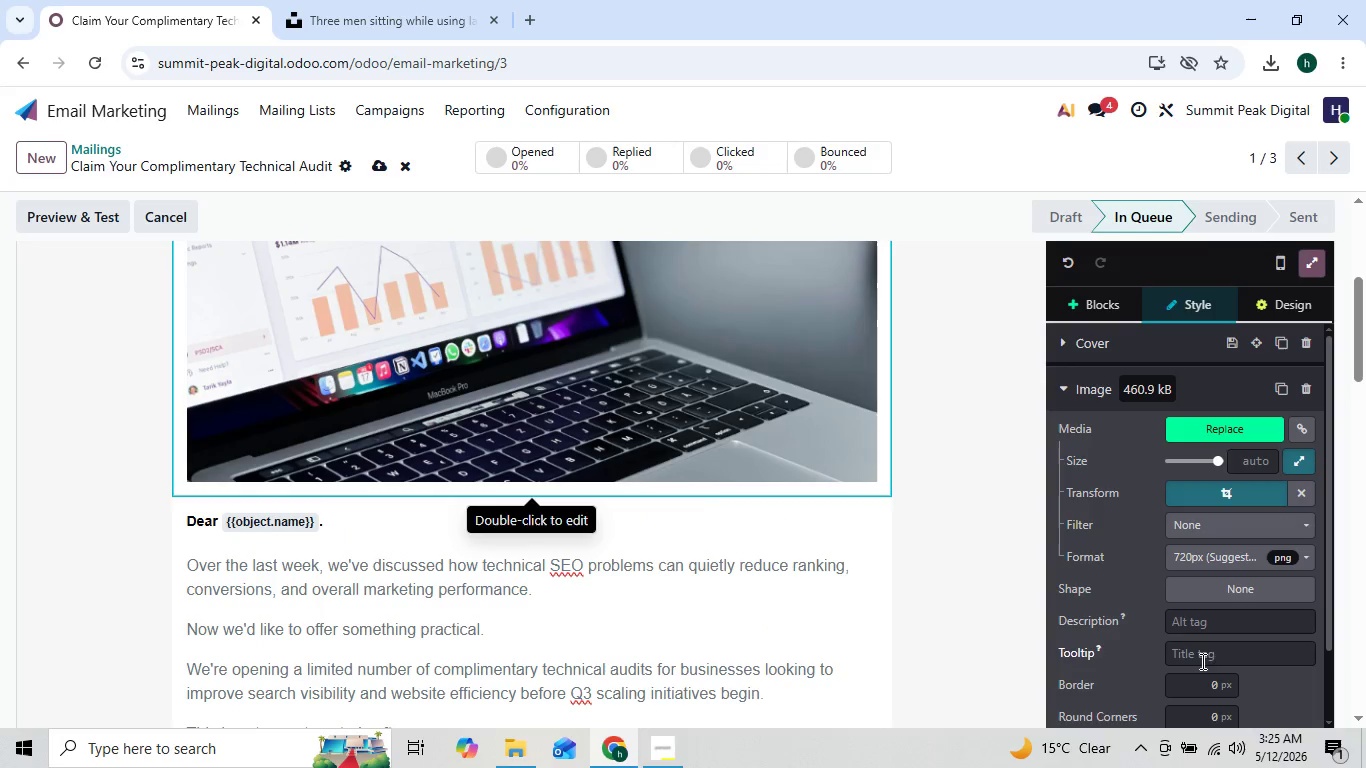 
left_click([1209, 716])
 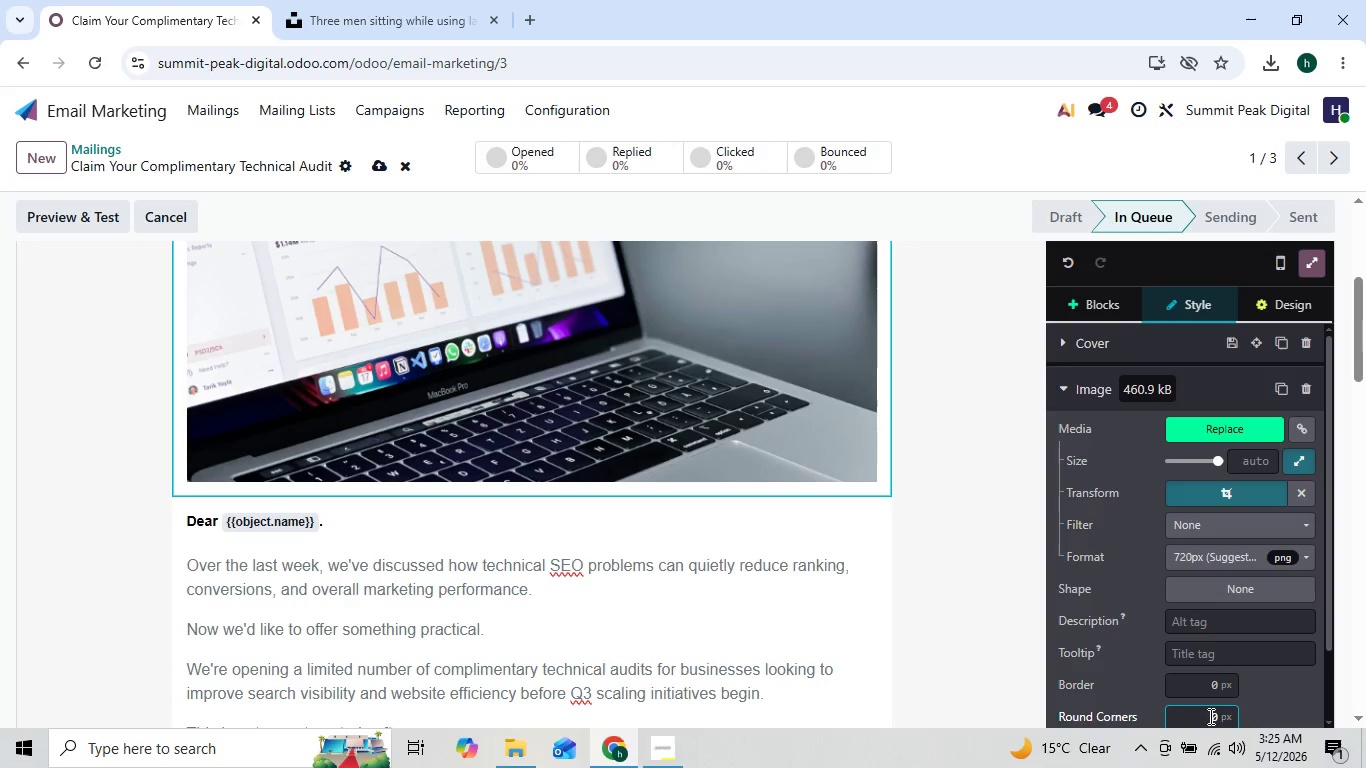 
key(5)
 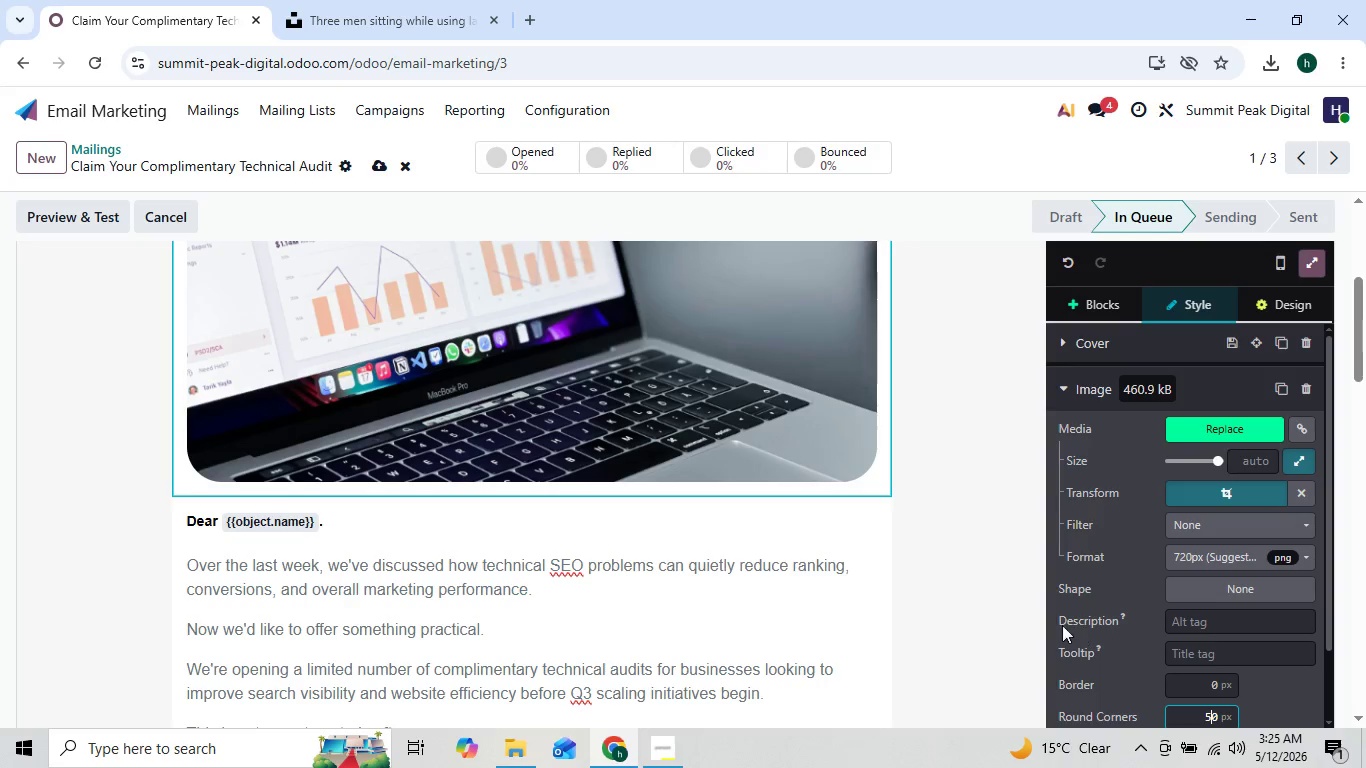 
left_click([994, 585])
 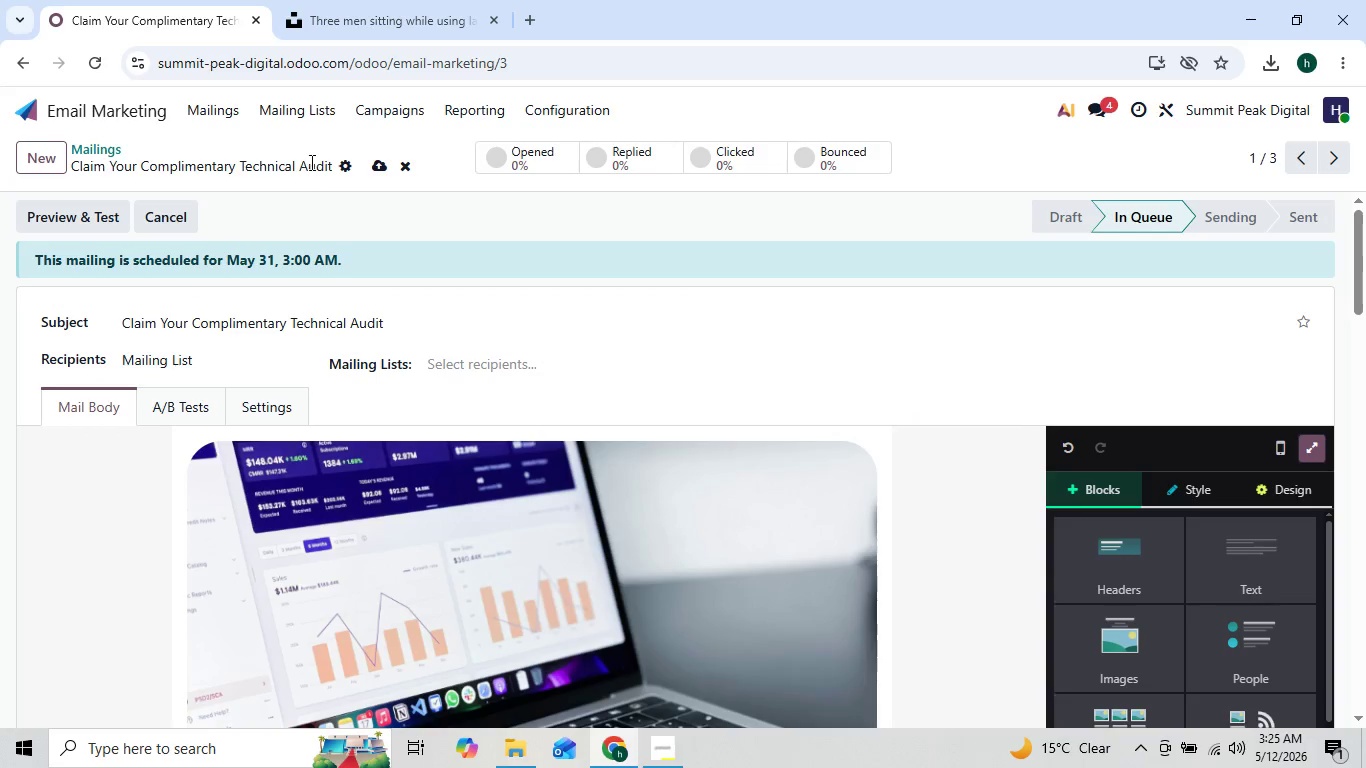 
wait(11.72)
 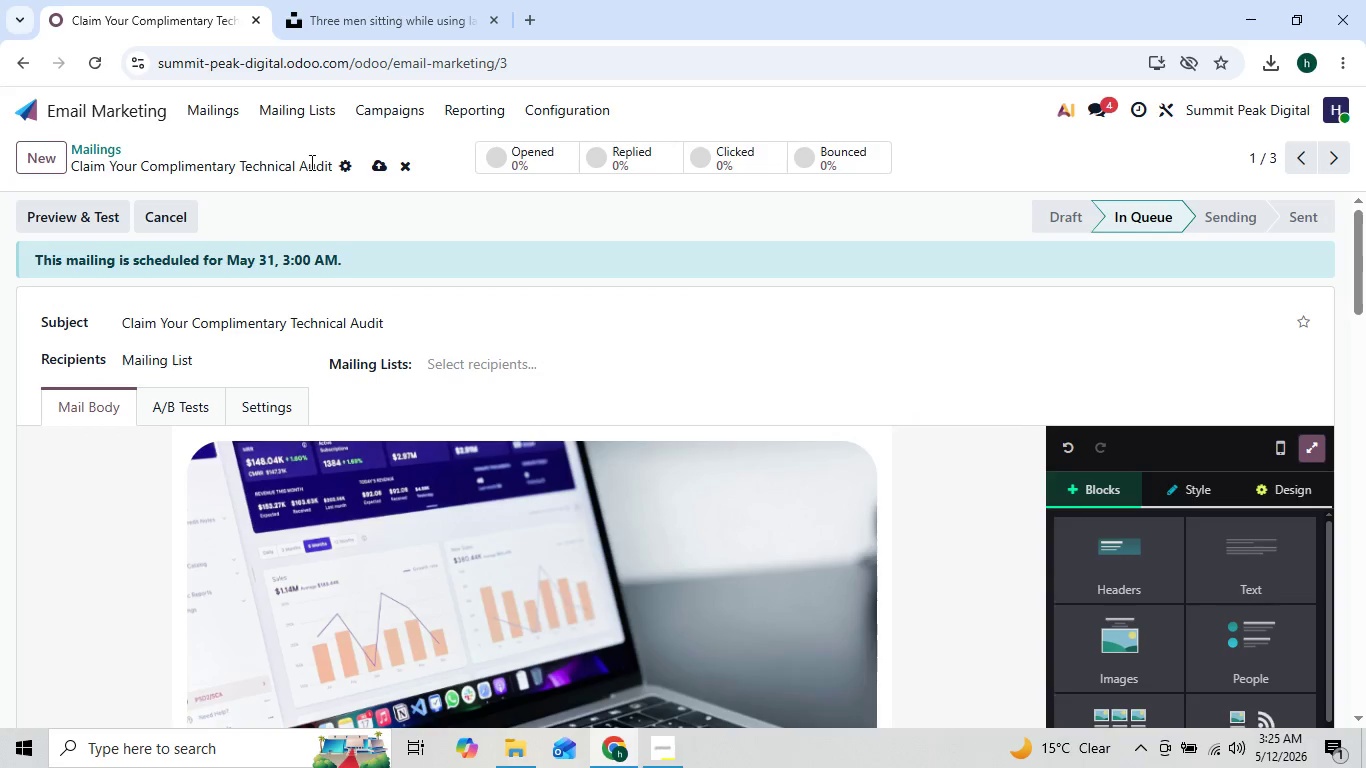 
left_click([679, 753])